 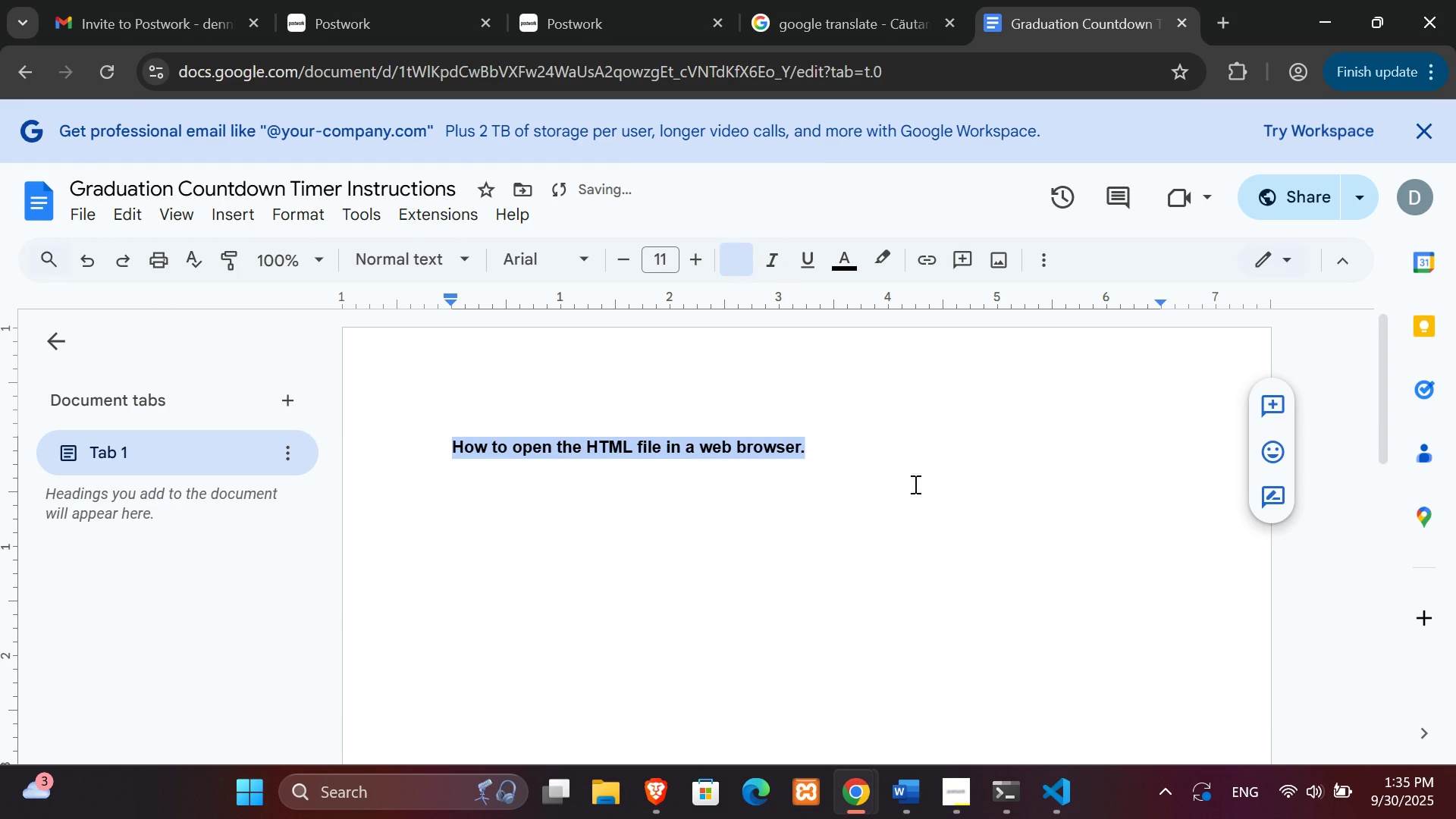 
left_click([840, 457])
 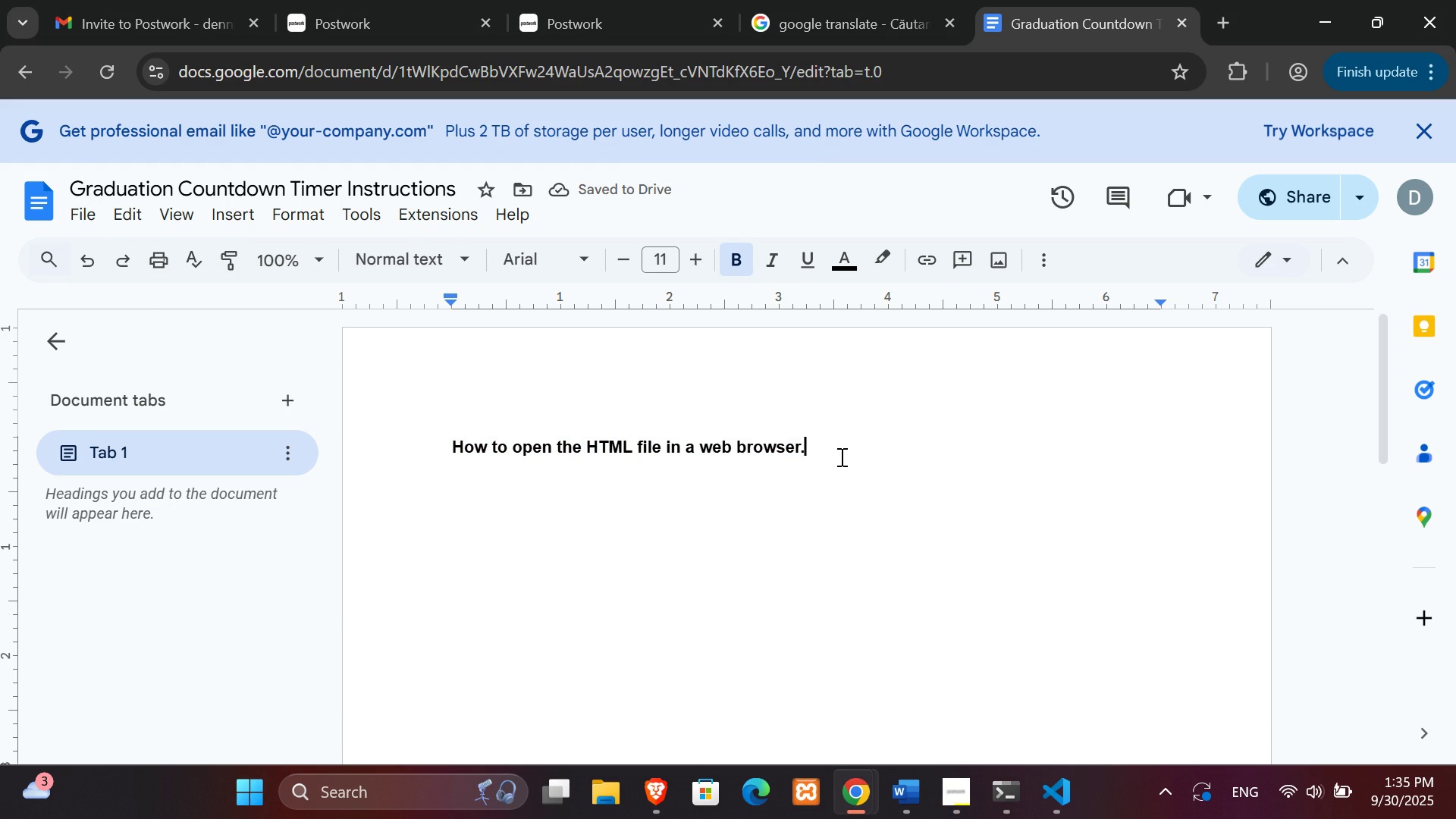 
key(Backspace)
 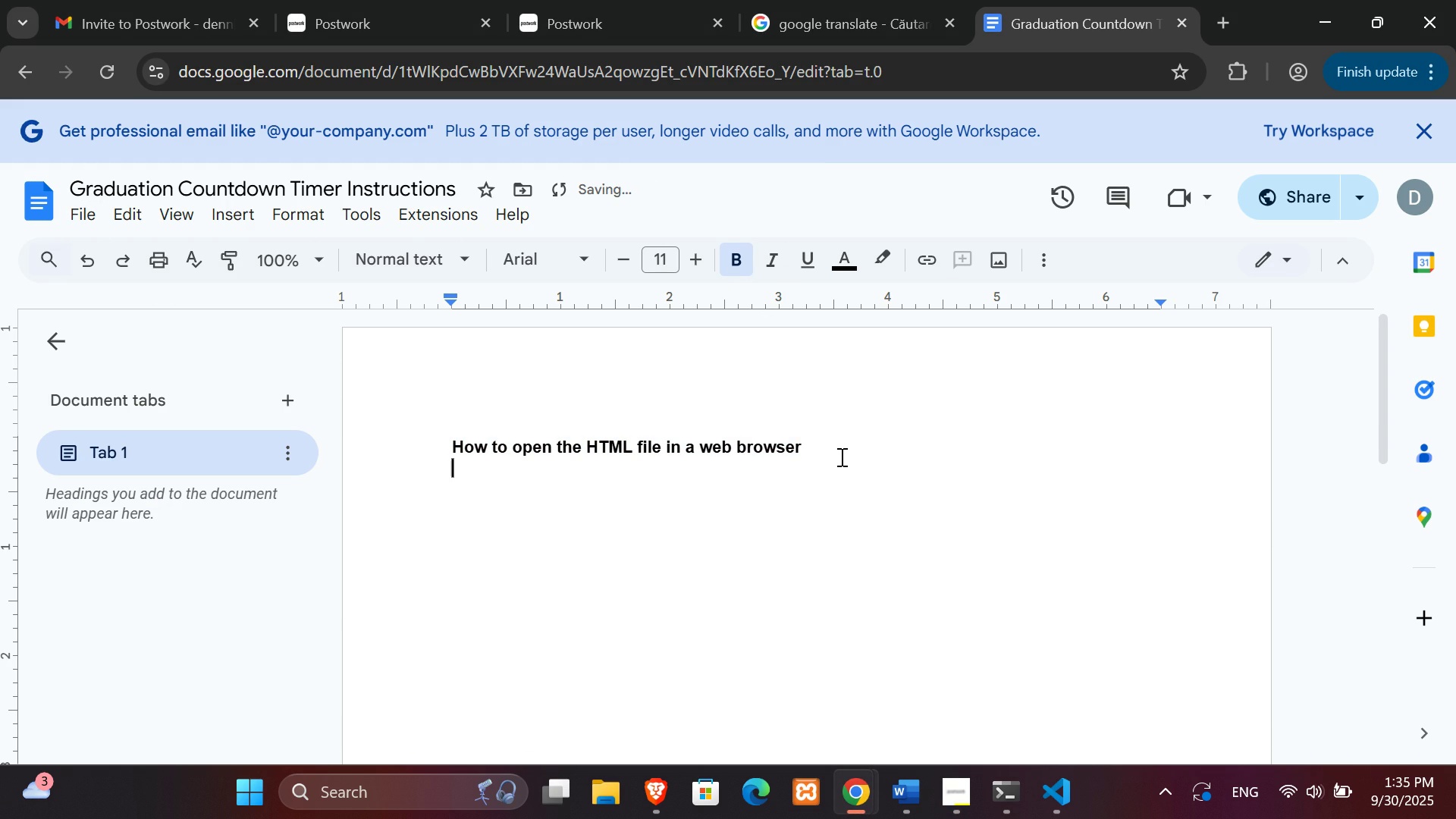 
key(Enter)
 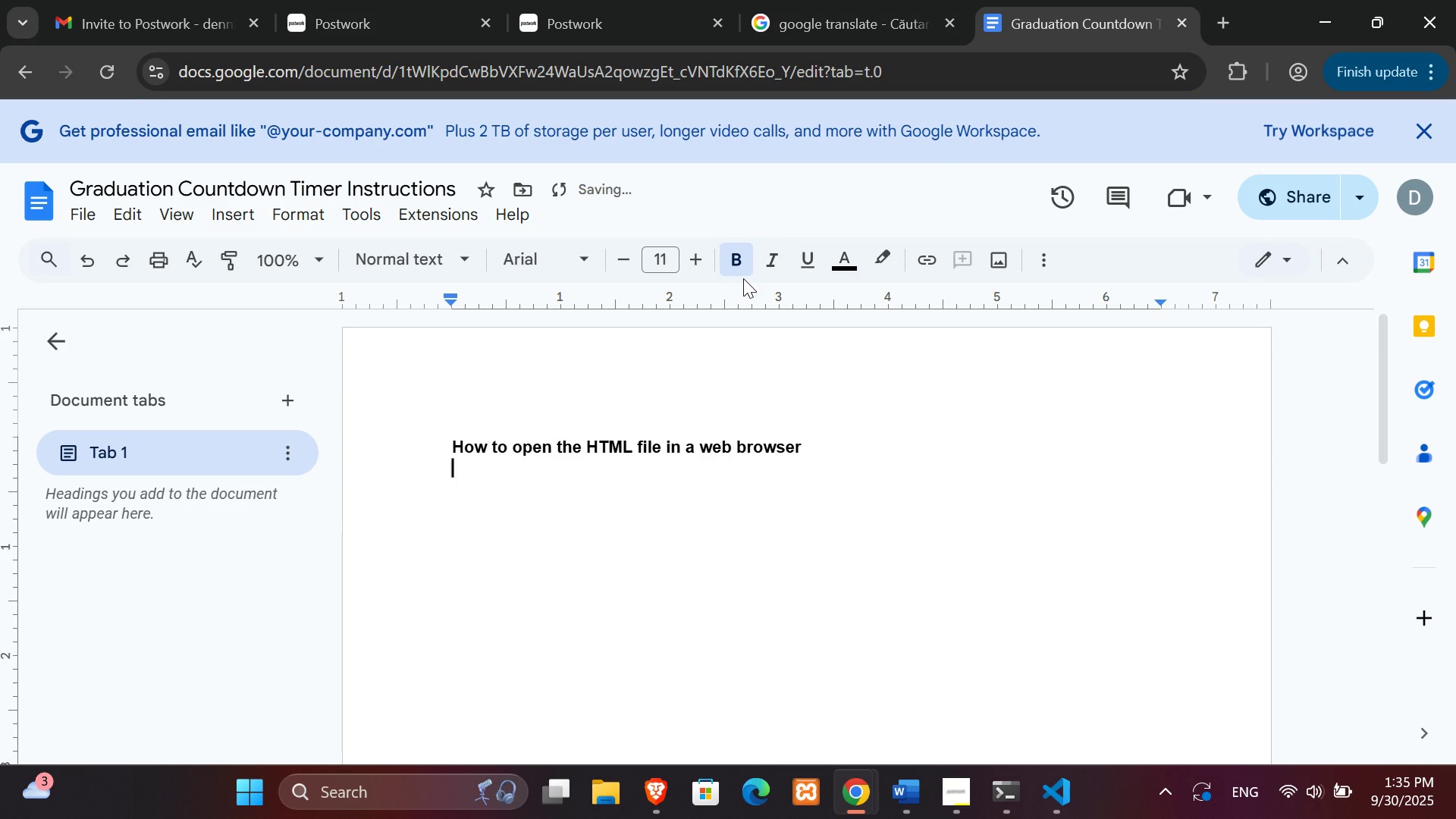 
left_click([736, 263])
 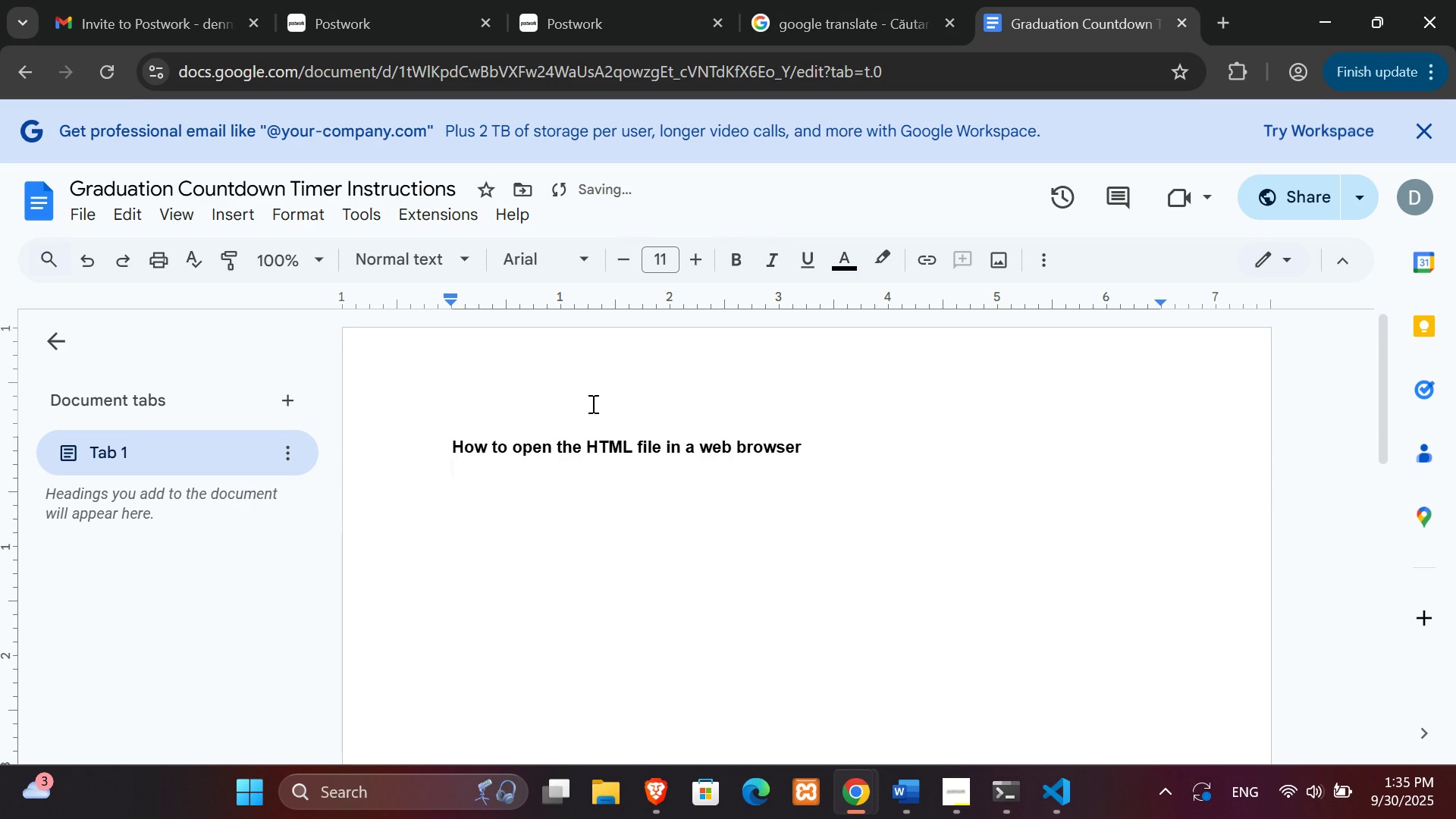 
key(Enter)